 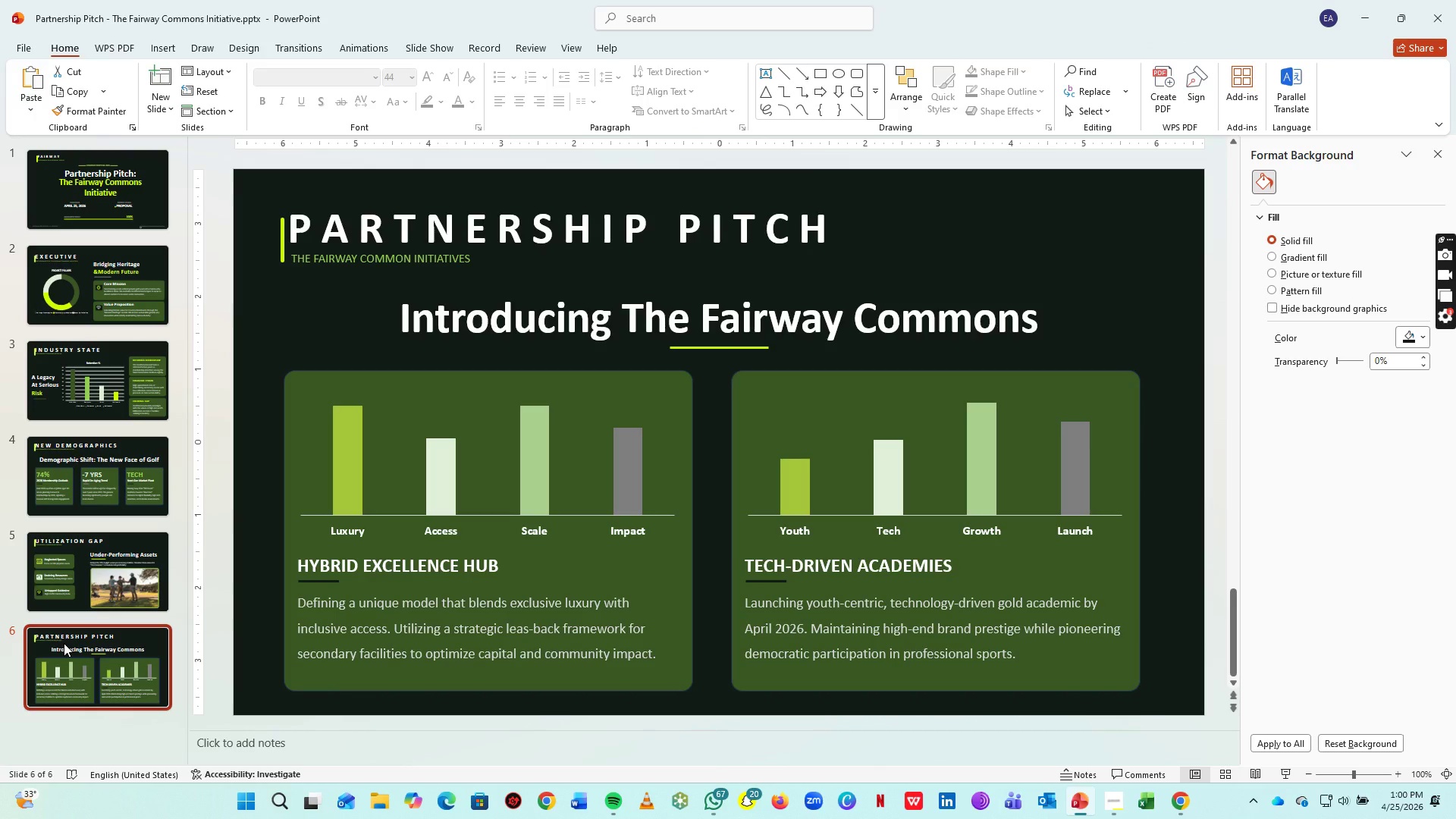 
right_click([87, 677])
 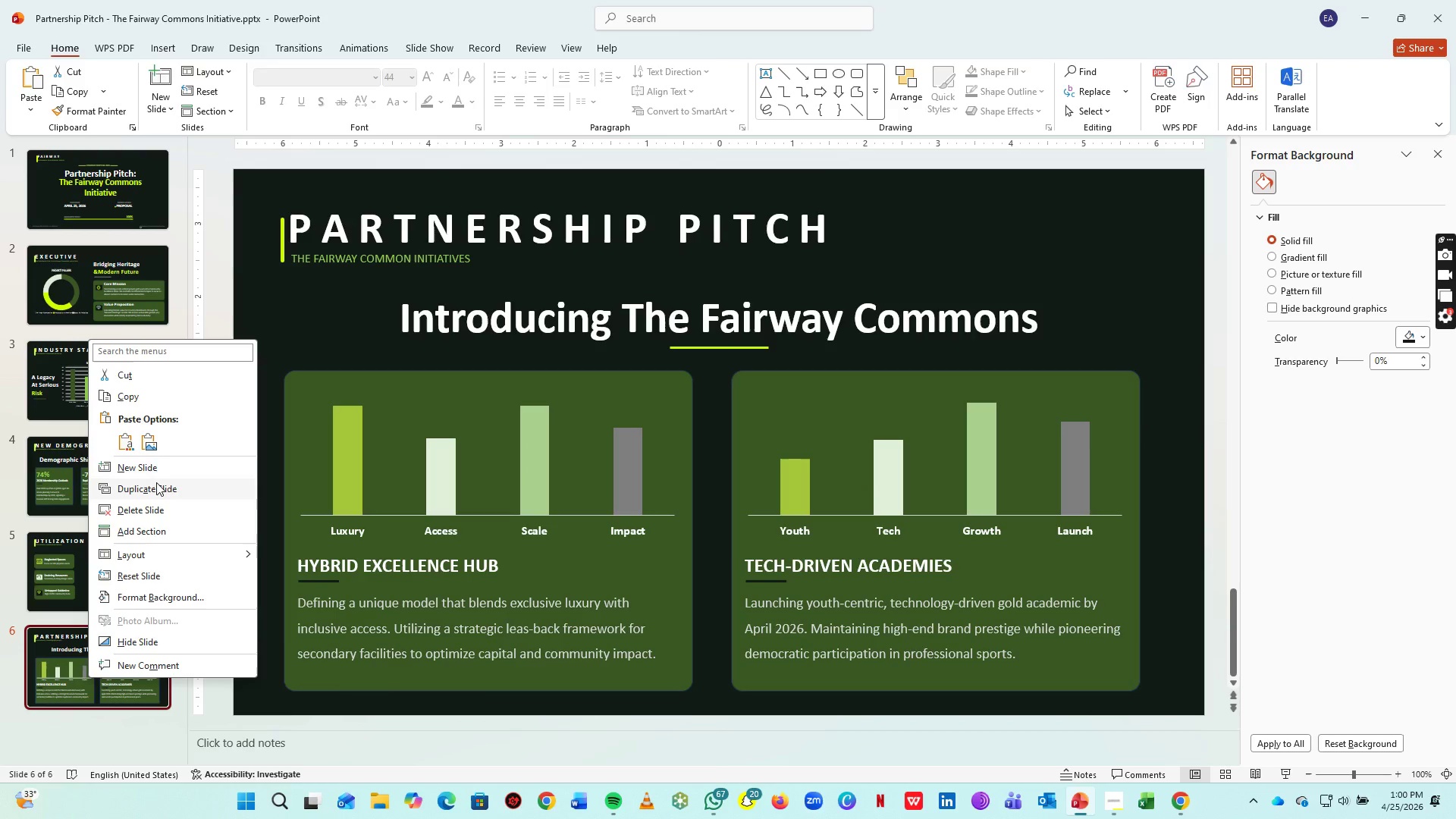 
left_click([156, 482])
 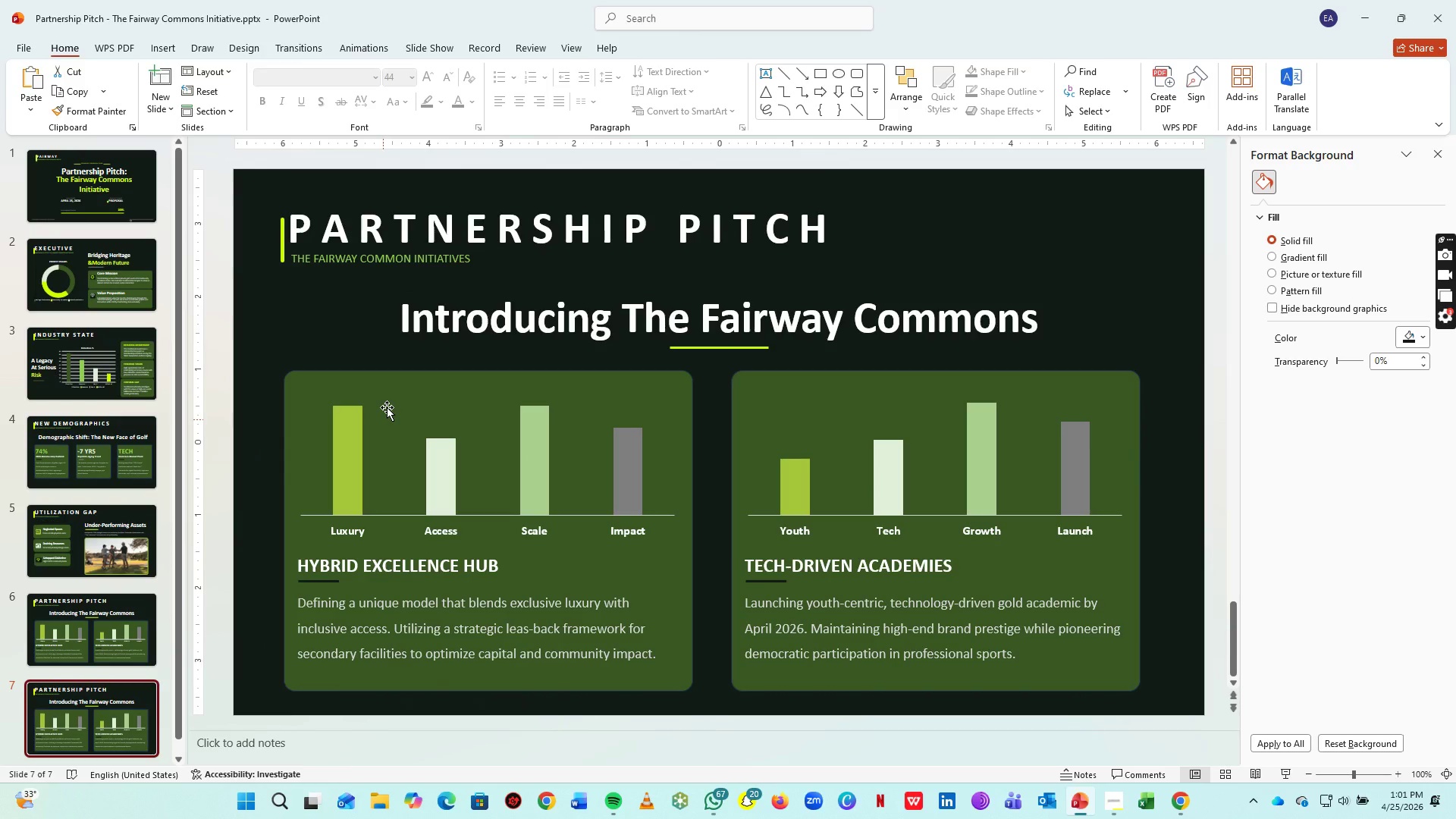 
left_click([618, 235])
 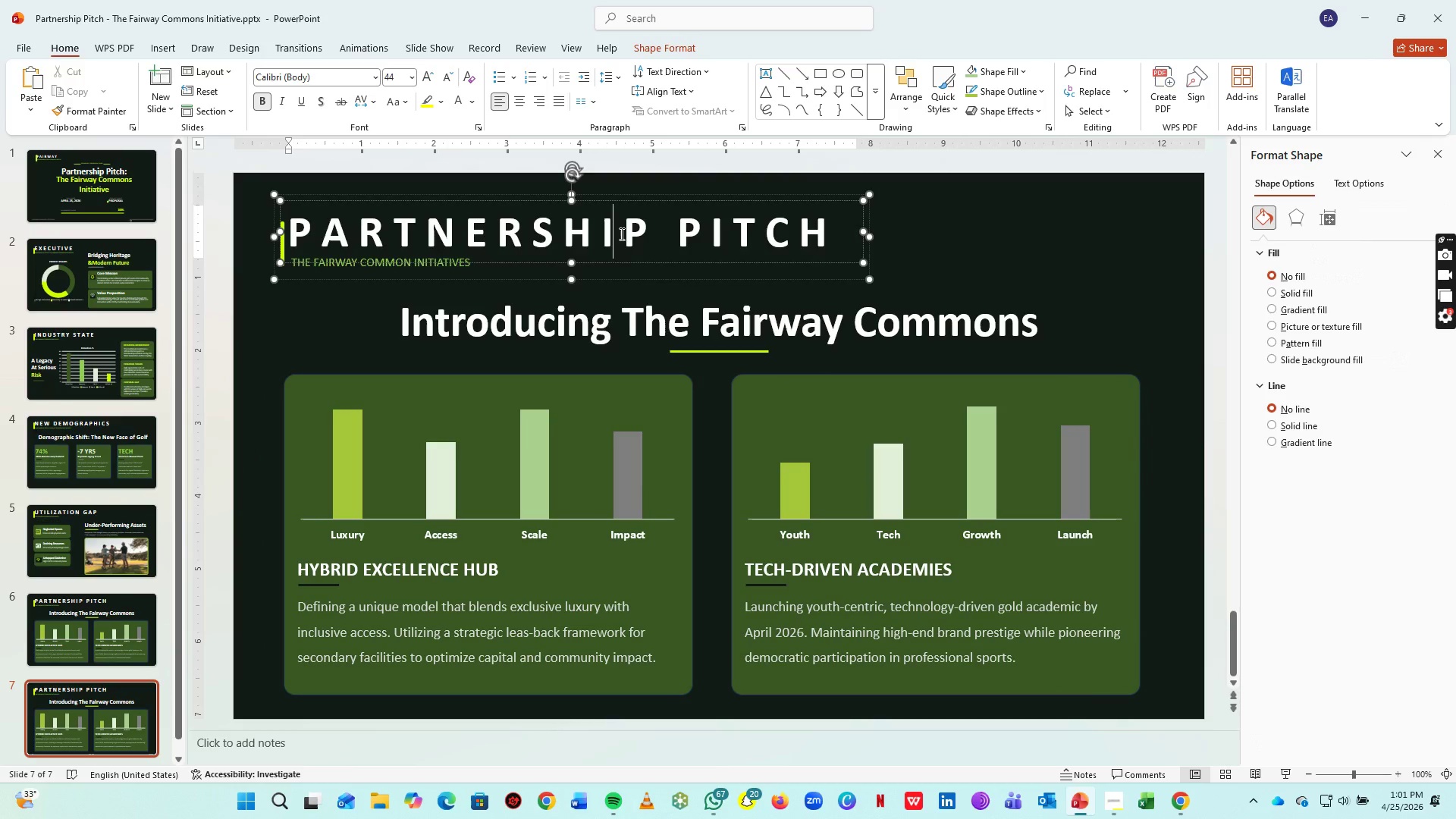 
key(Control+A)
 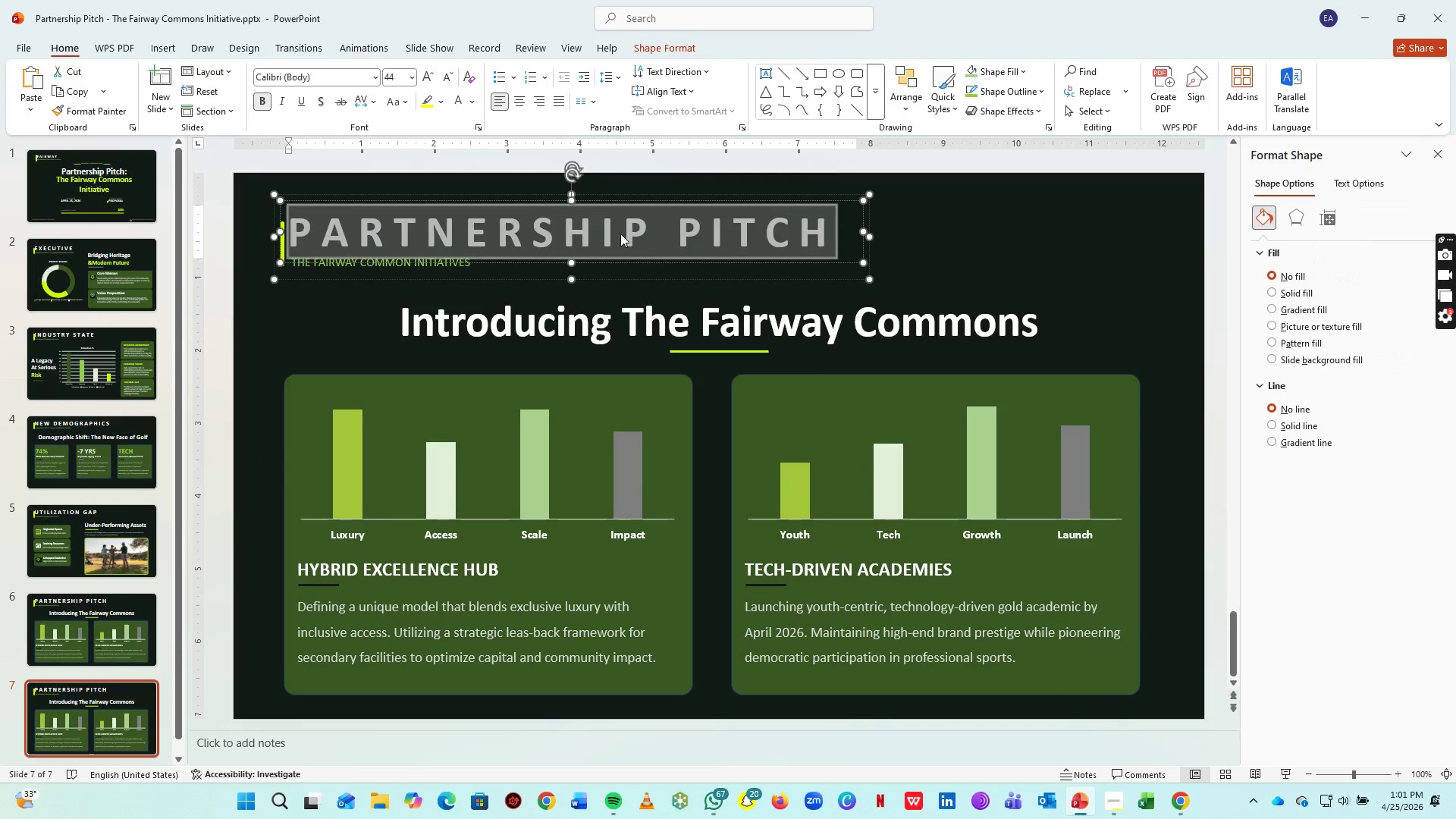 
type(P H I LO S O P H Y)
 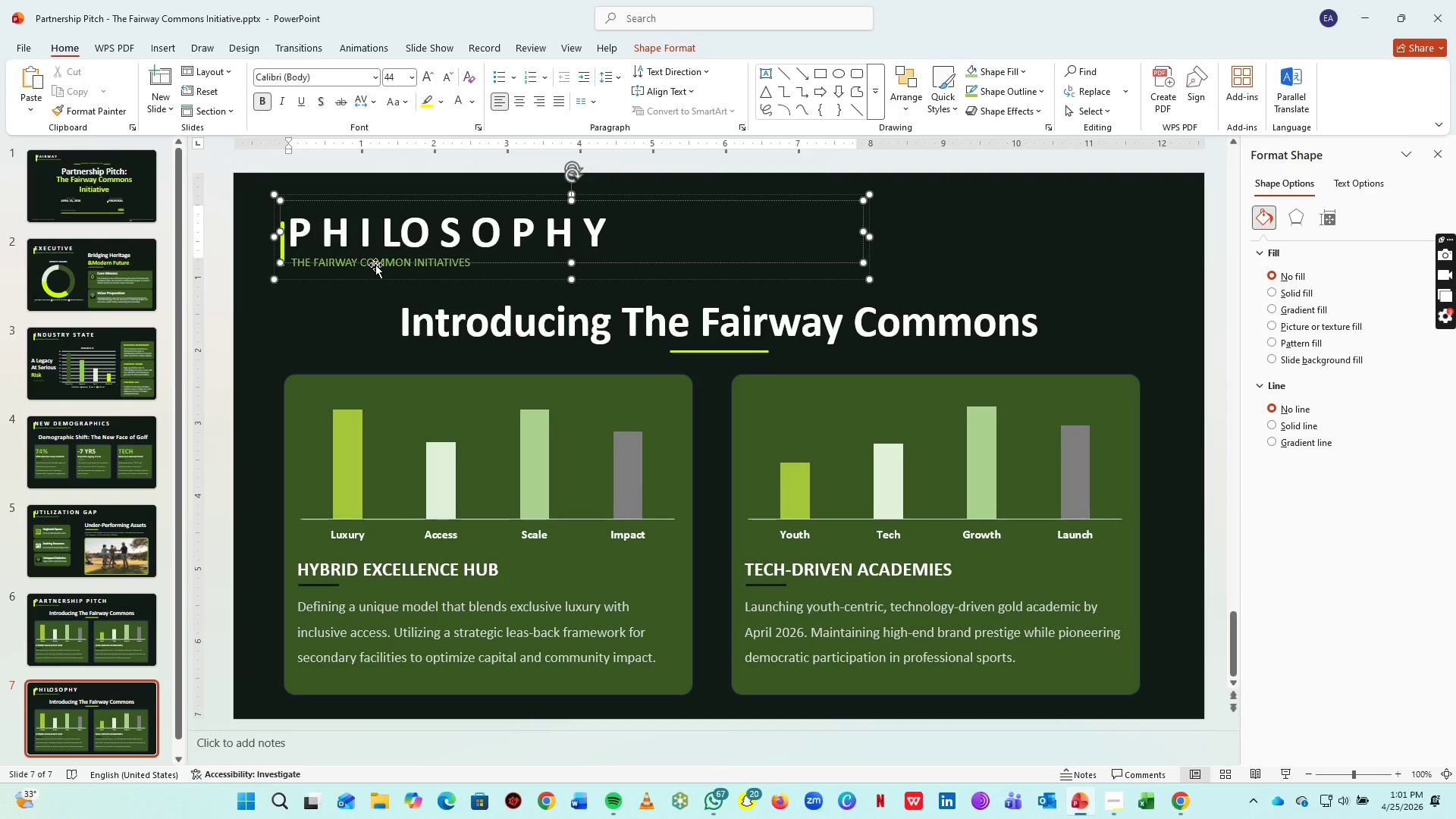 
left_click([375, 265])
 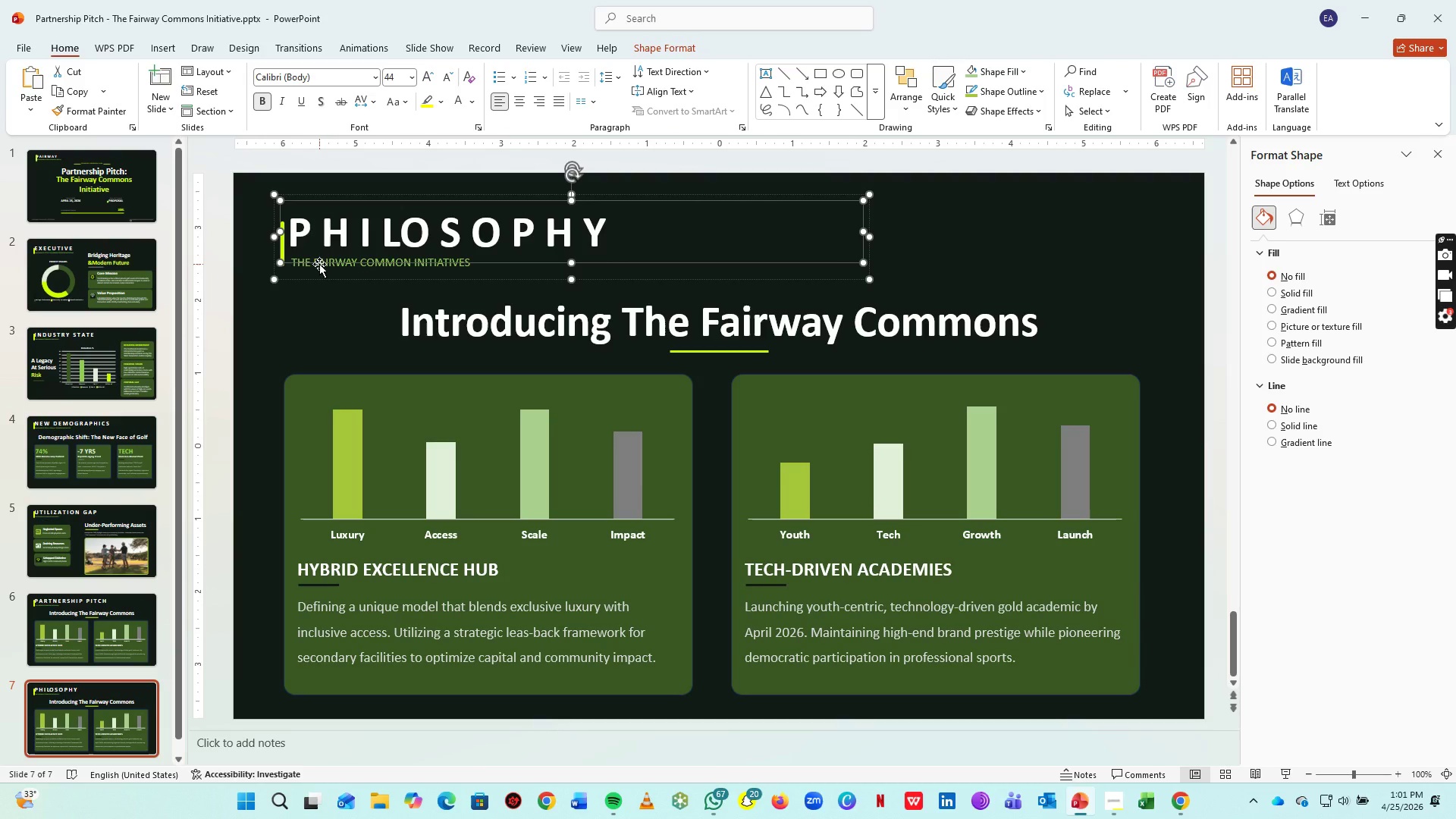 
left_click([319, 264])
 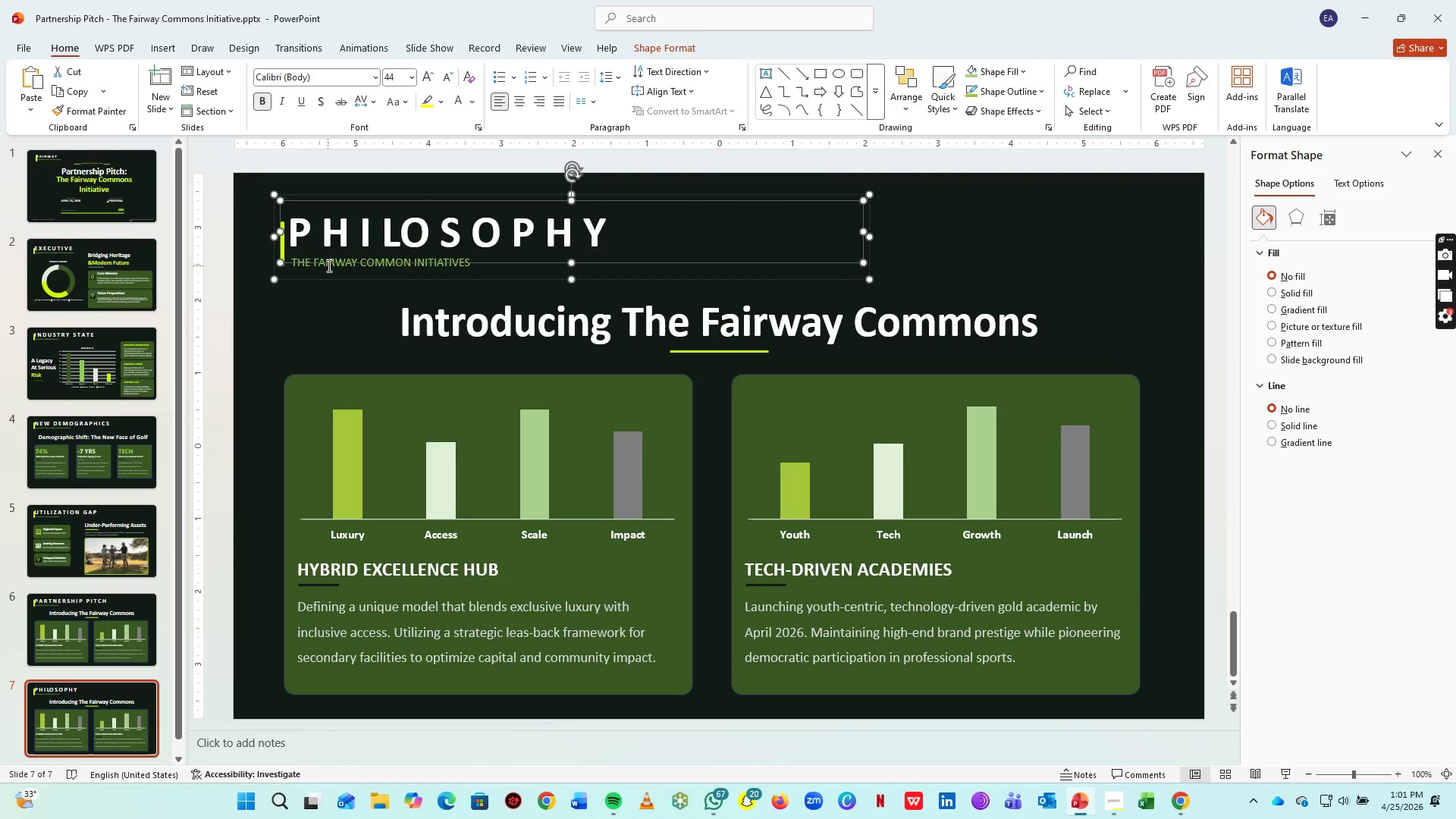 
left_click([329, 265])
 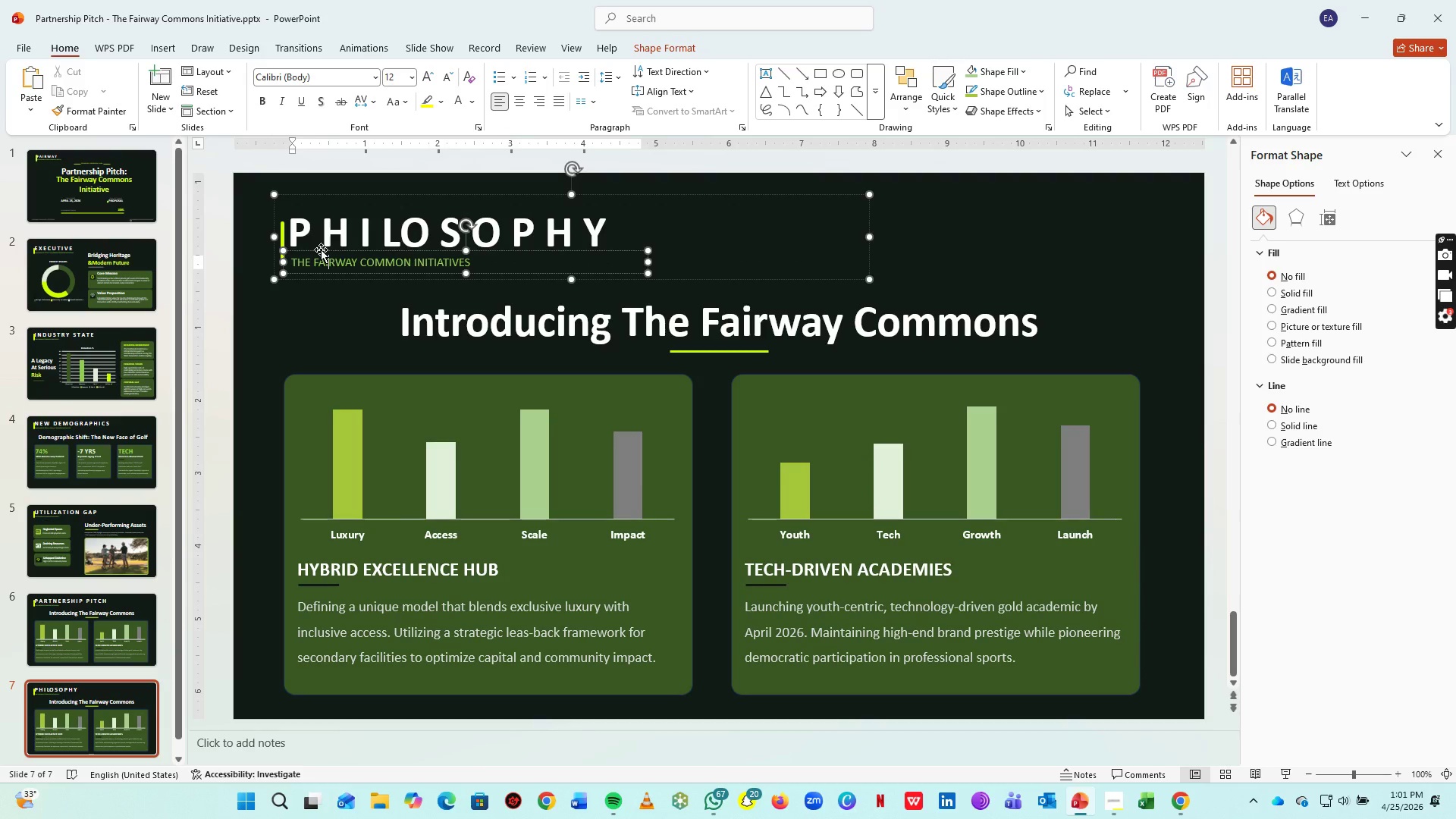 
hold_key(key=ArrowLeft, duration=0.78)
 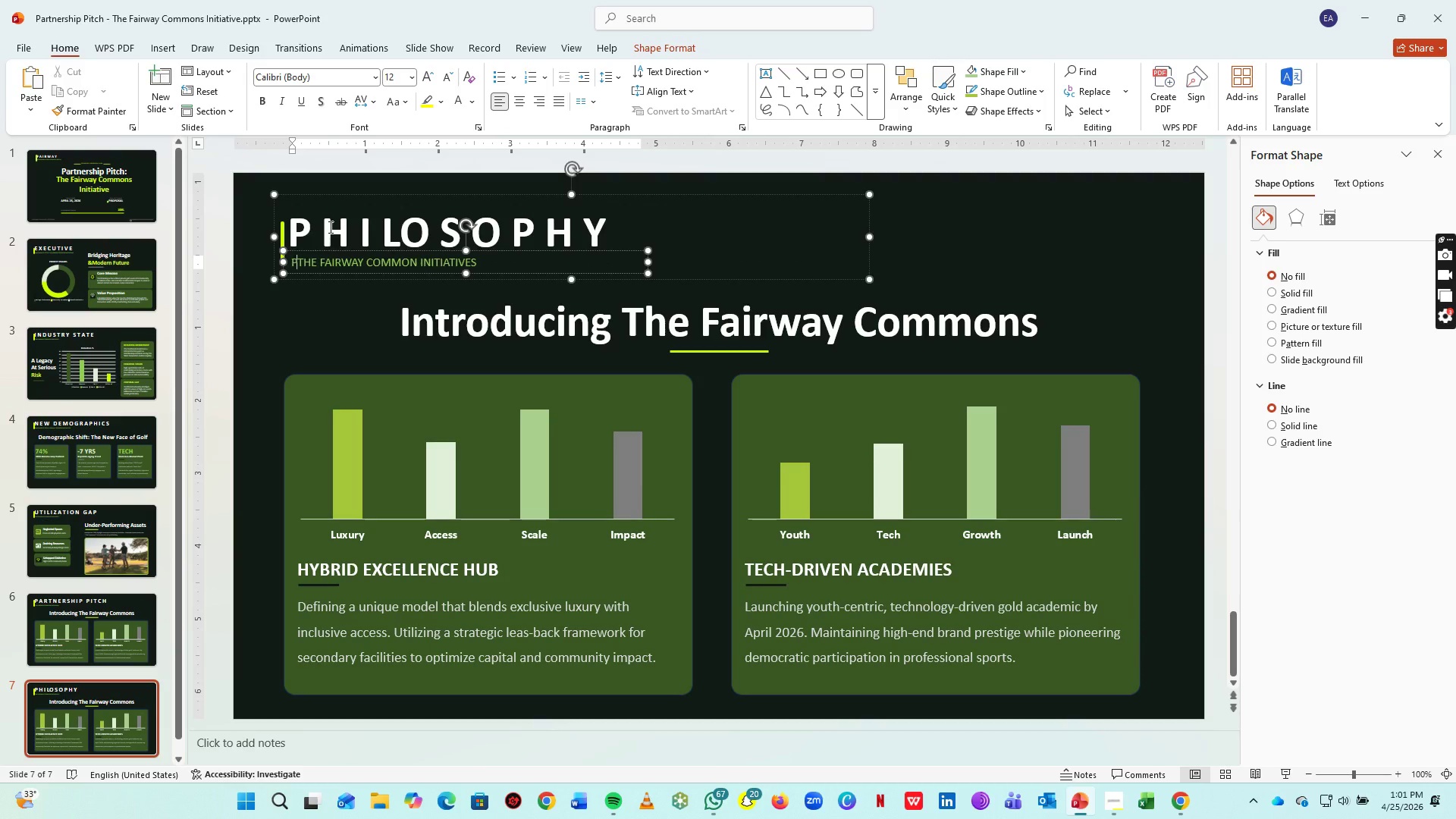 
type(PARTNERSHIP PITCH : )
 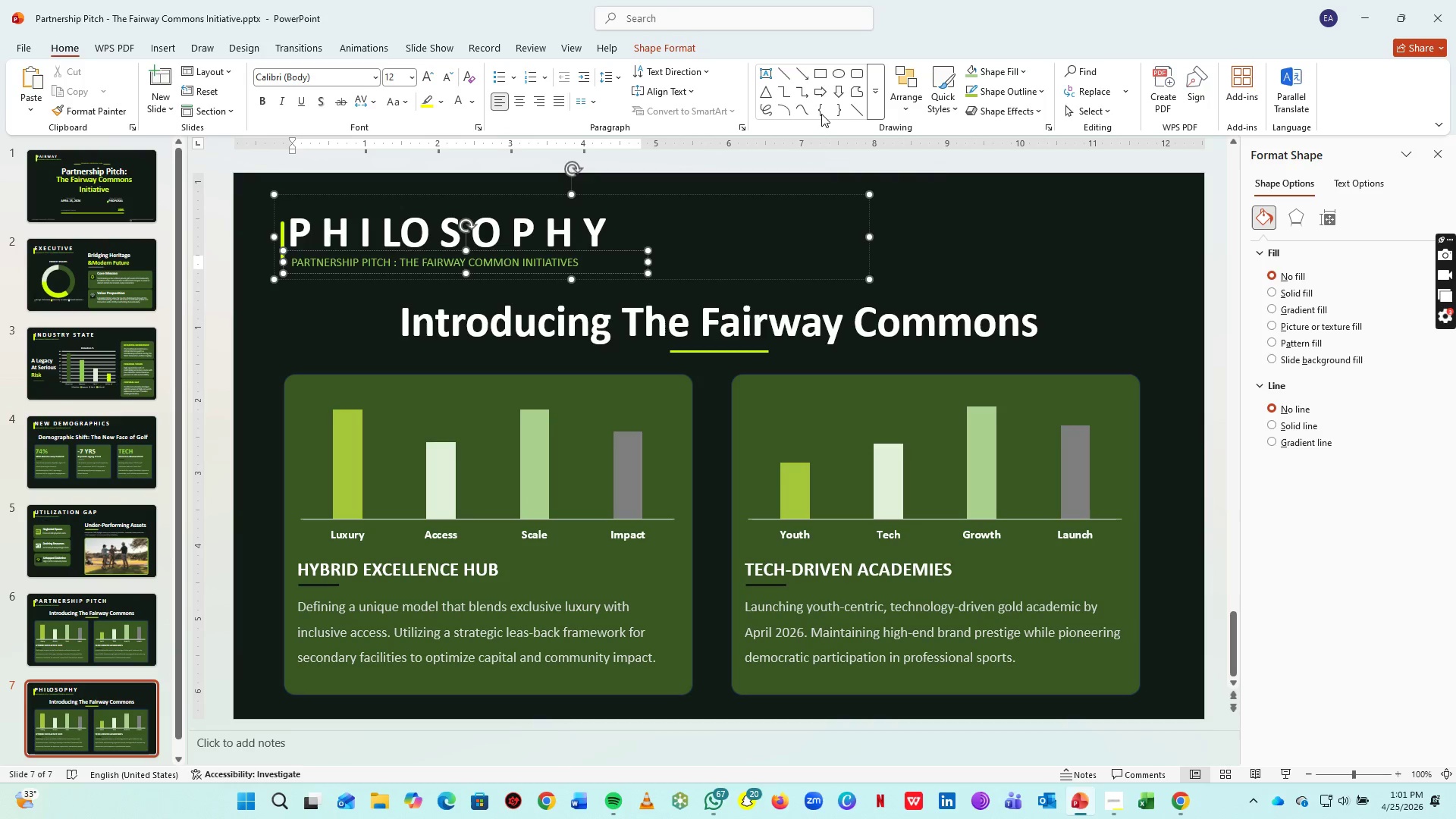 
left_click([1032, 282])
 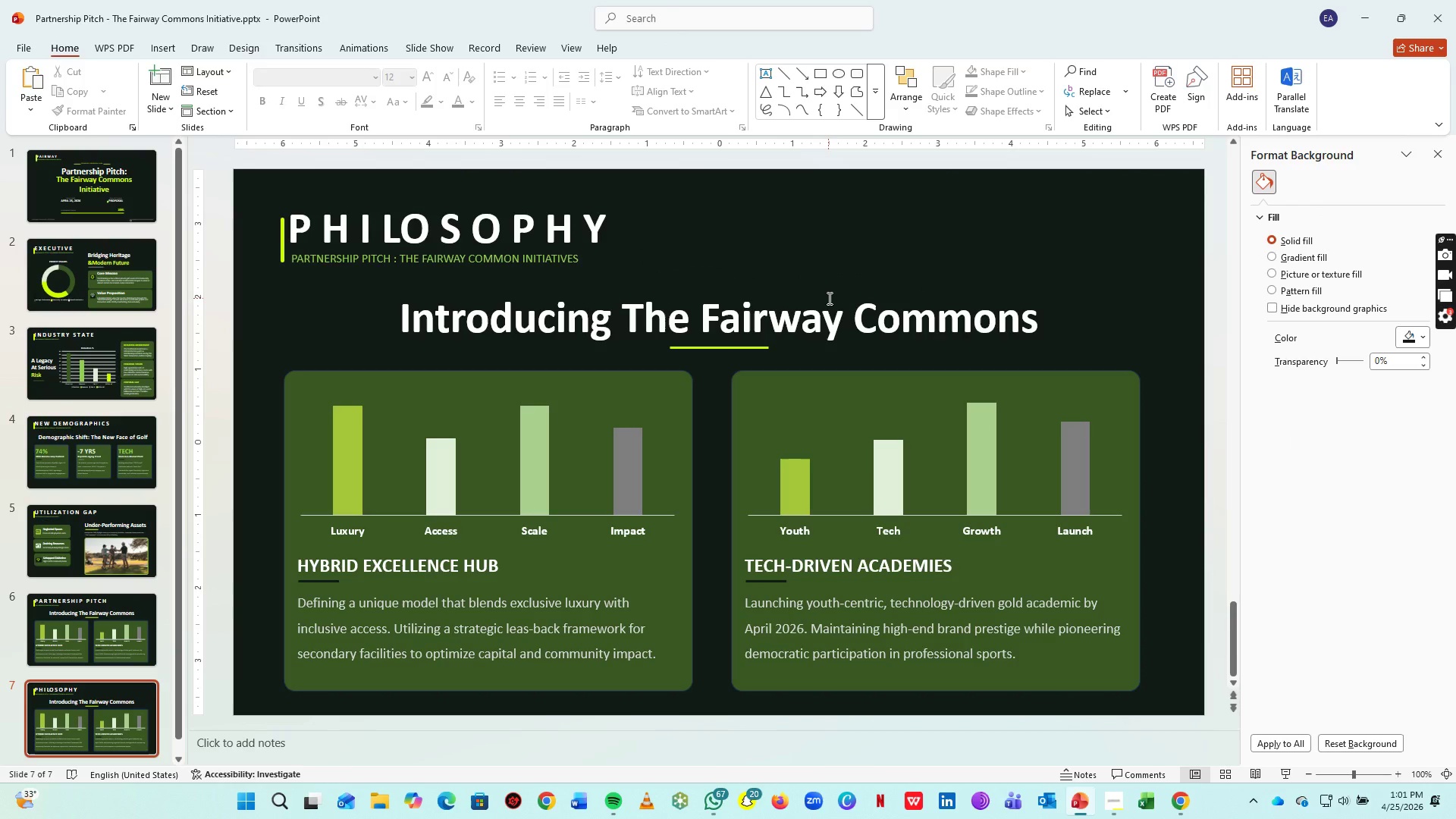 
left_click([818, 324])
 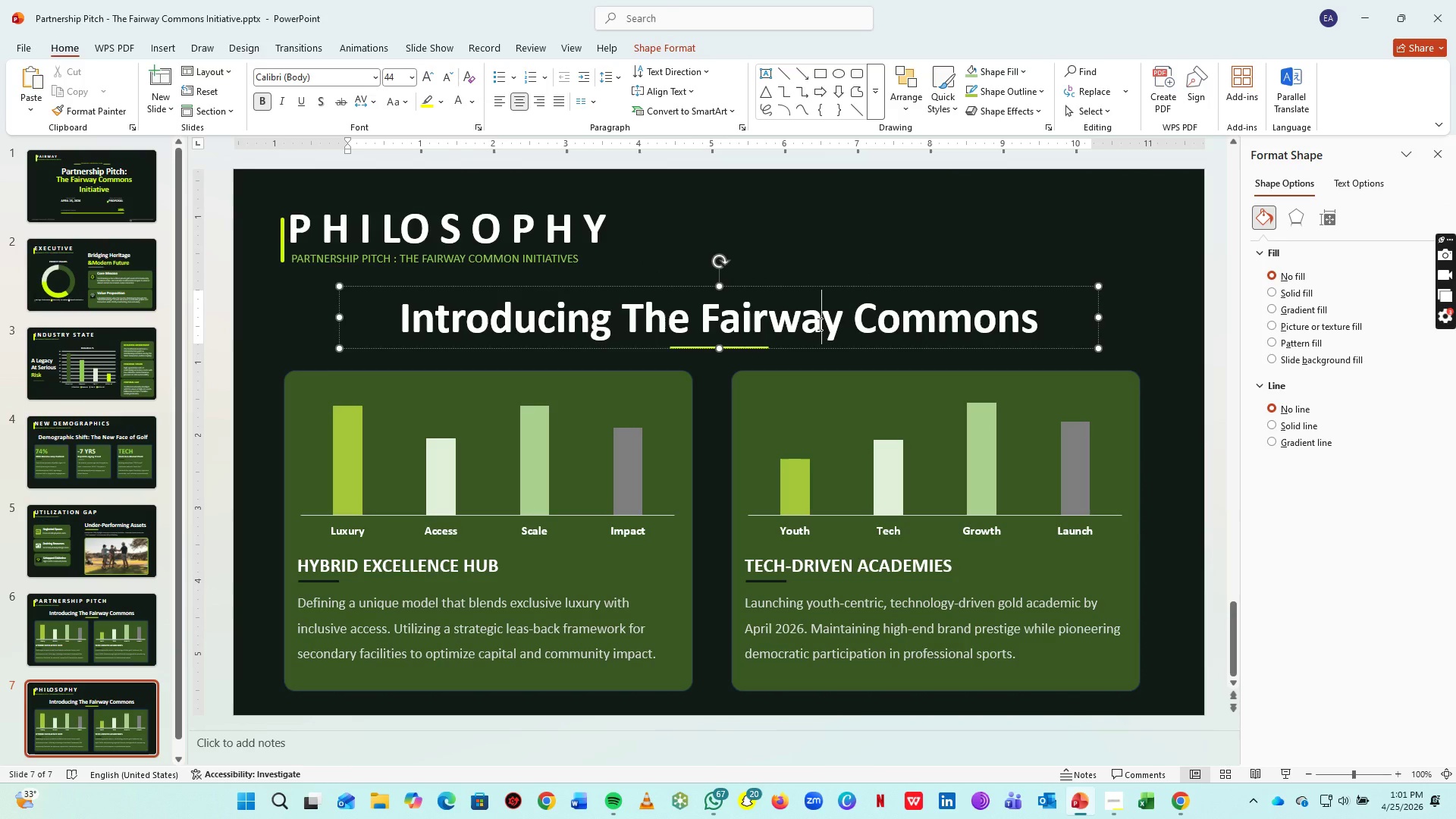 
key(Control+A)
 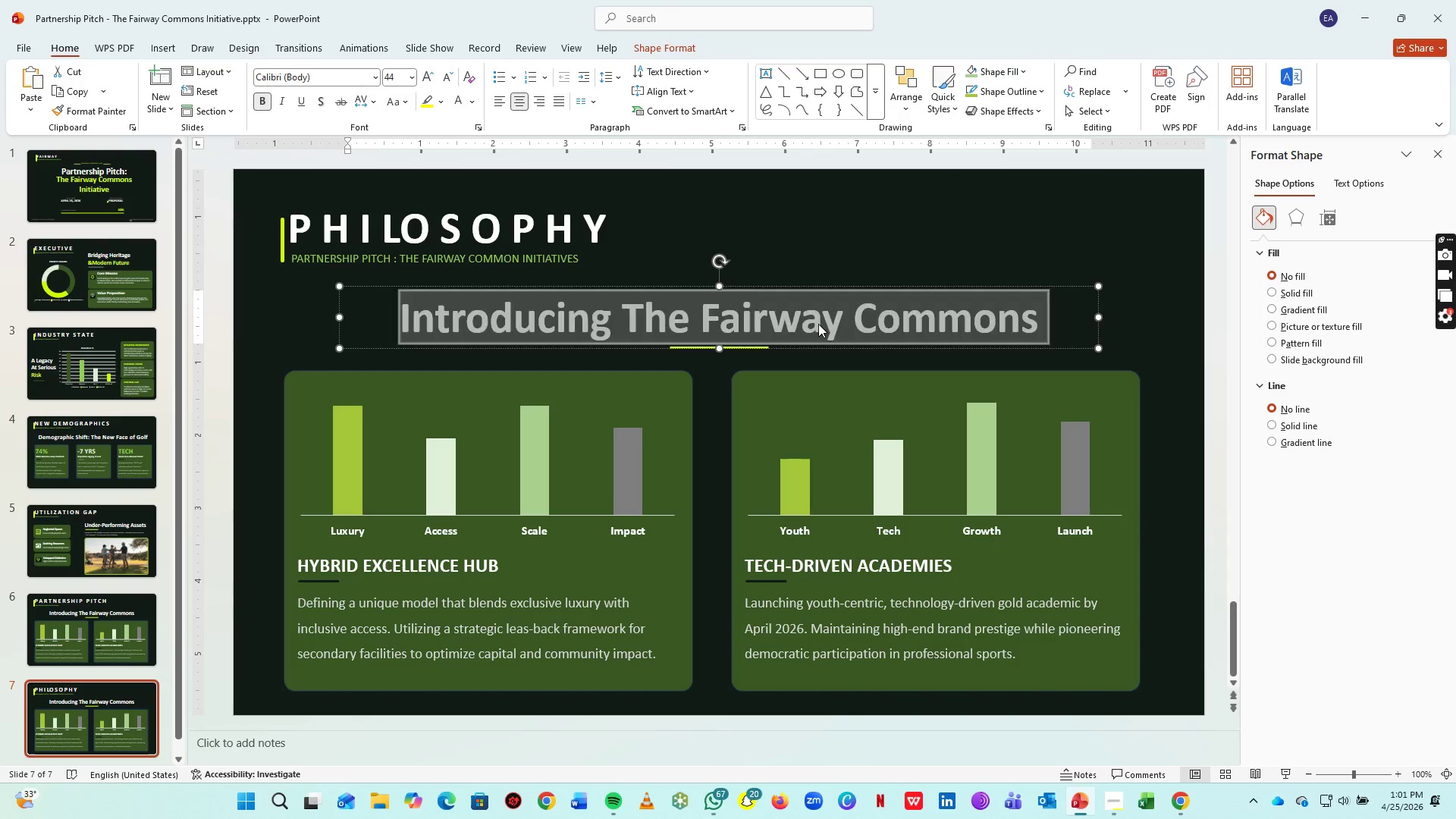 
type(tHE :Modern Heritage" Design Philosophy)
 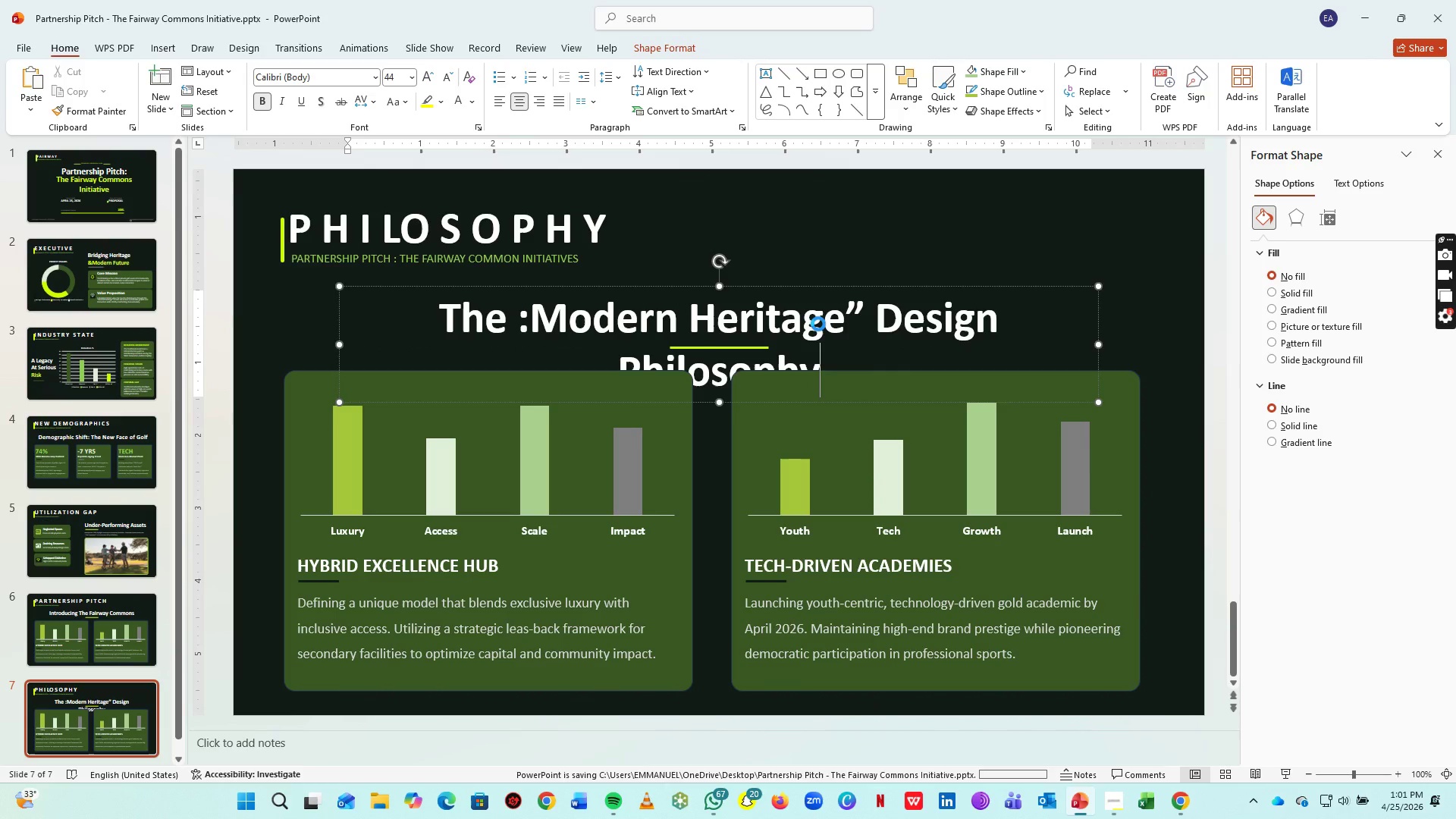 
key(Control+S)
 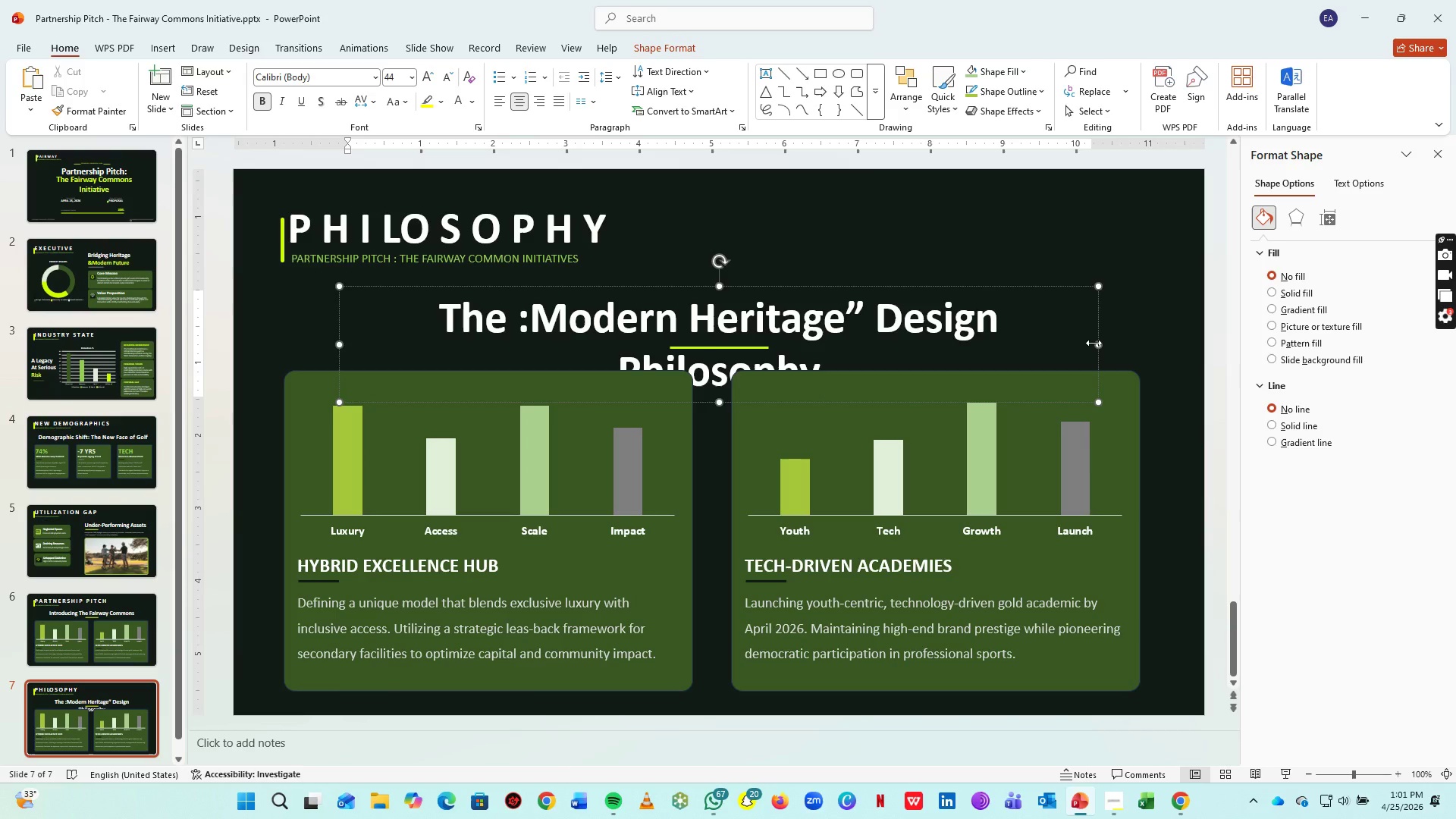 
left_click_drag(start_coordinate=[1098, 343], to_coordinate=[1173, 343])
 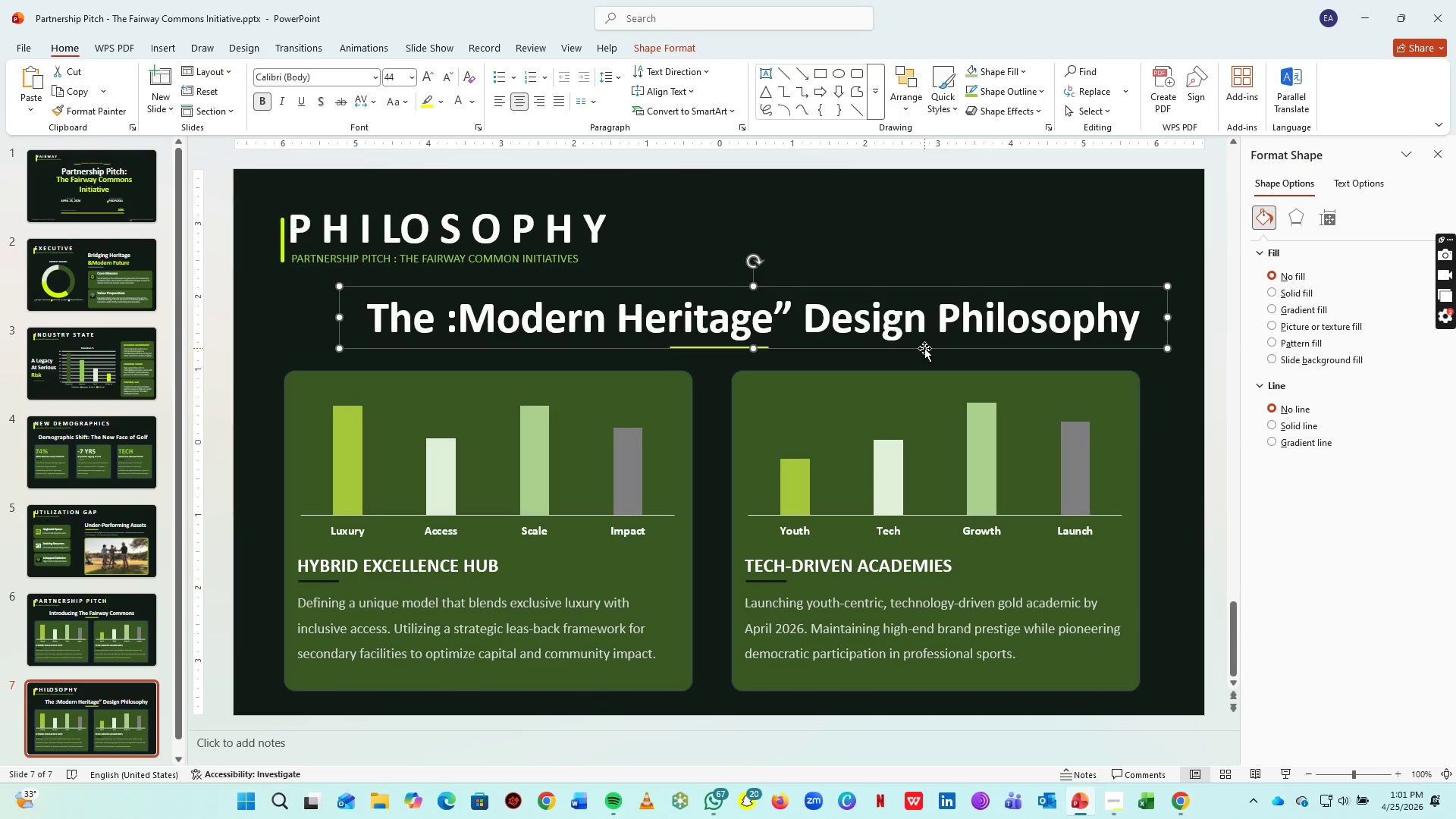 
left_click_drag(start_coordinate=[923, 349], to_coordinate=[908, 343])
 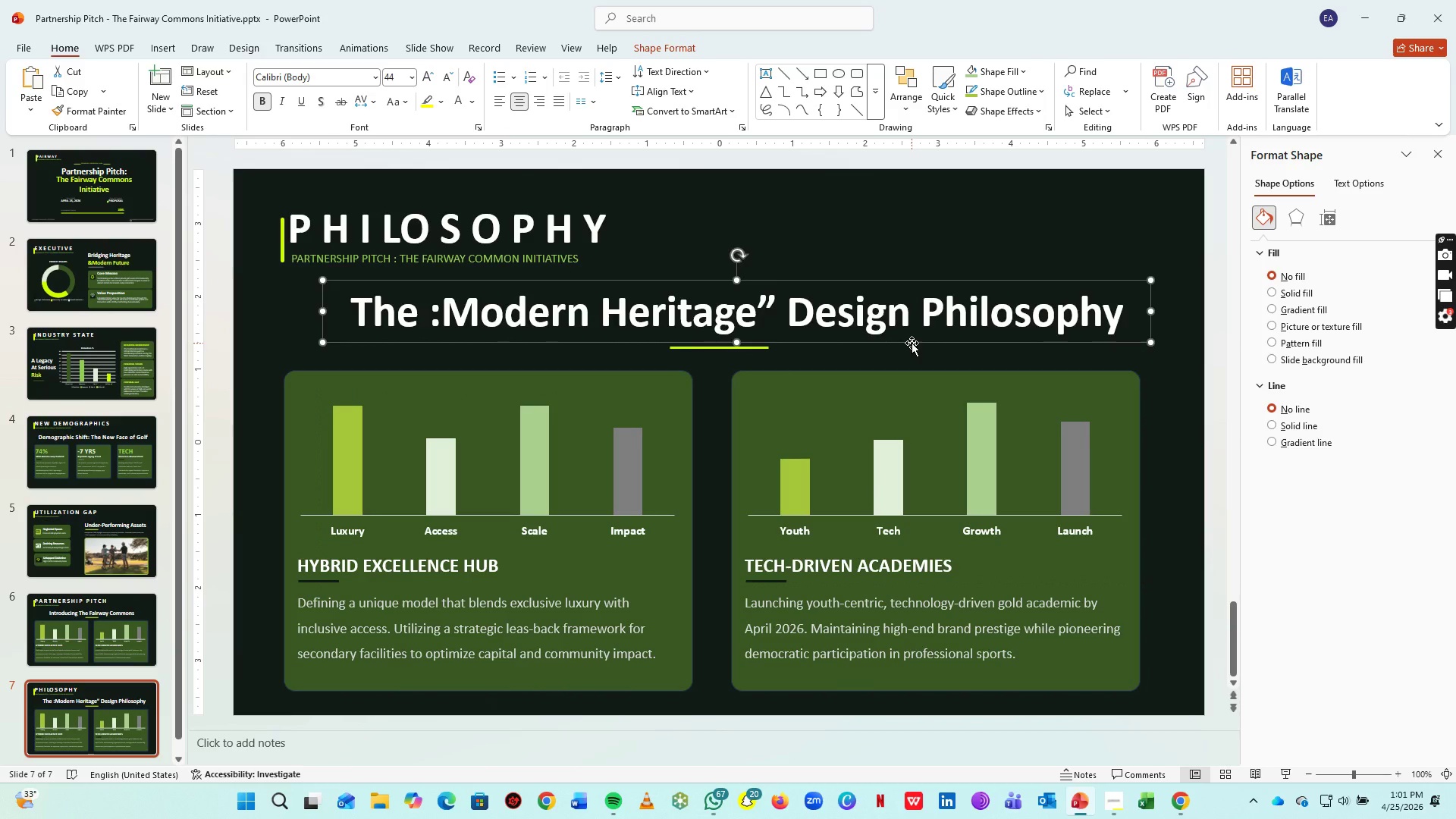 
key(Control+S)
 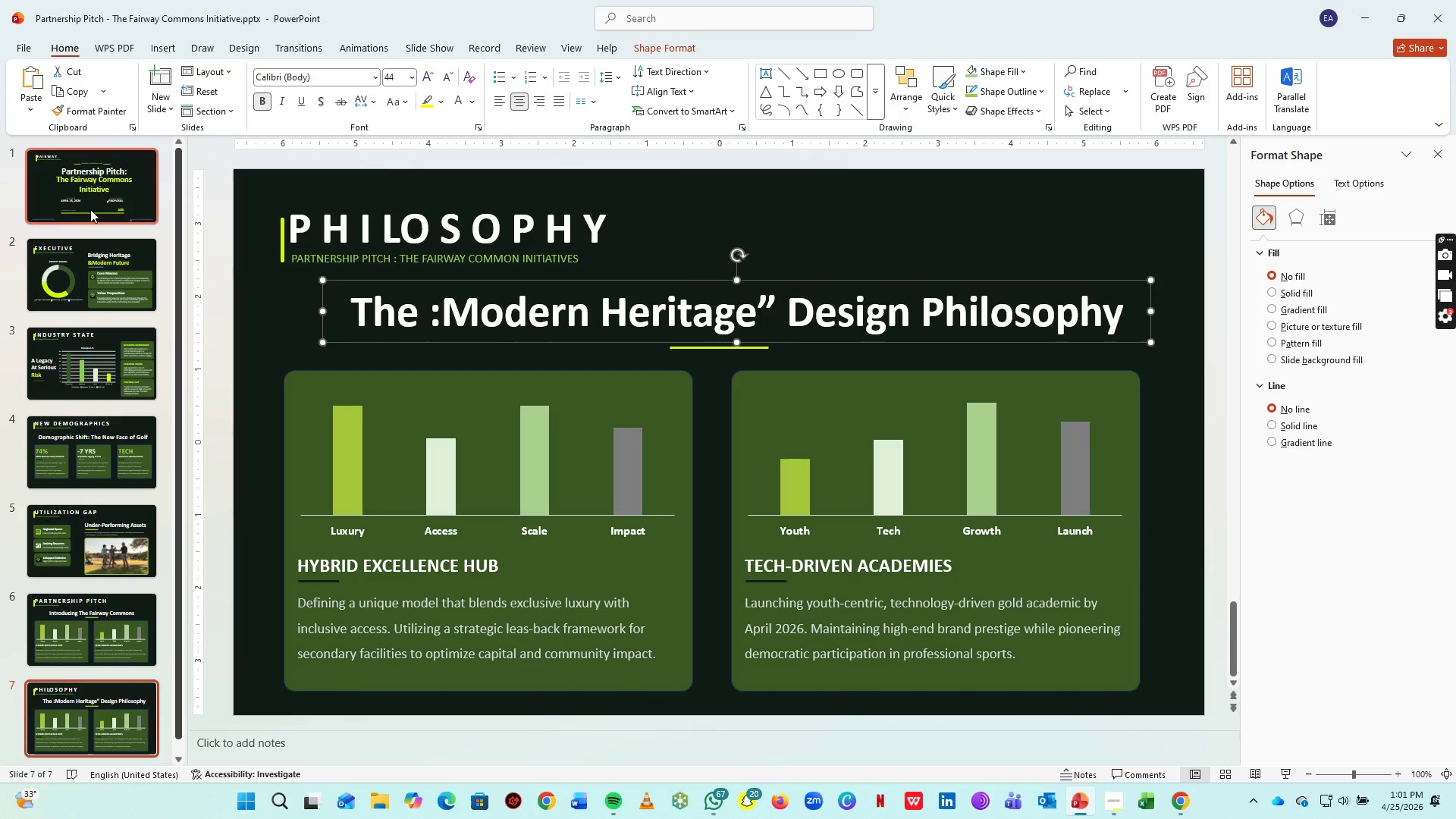 
left_click([90, 209])
 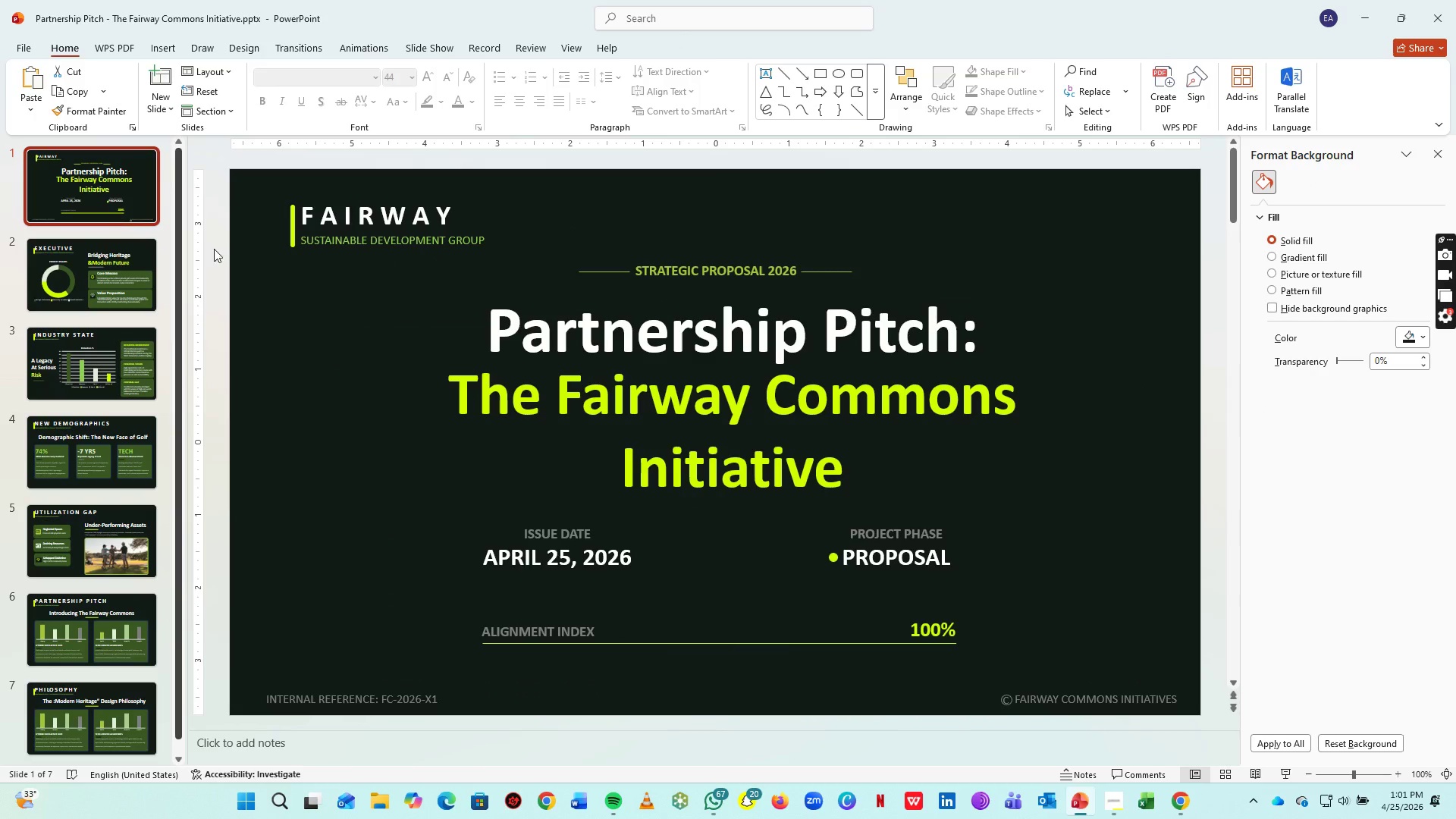 
key(Alt+AltLeft)
 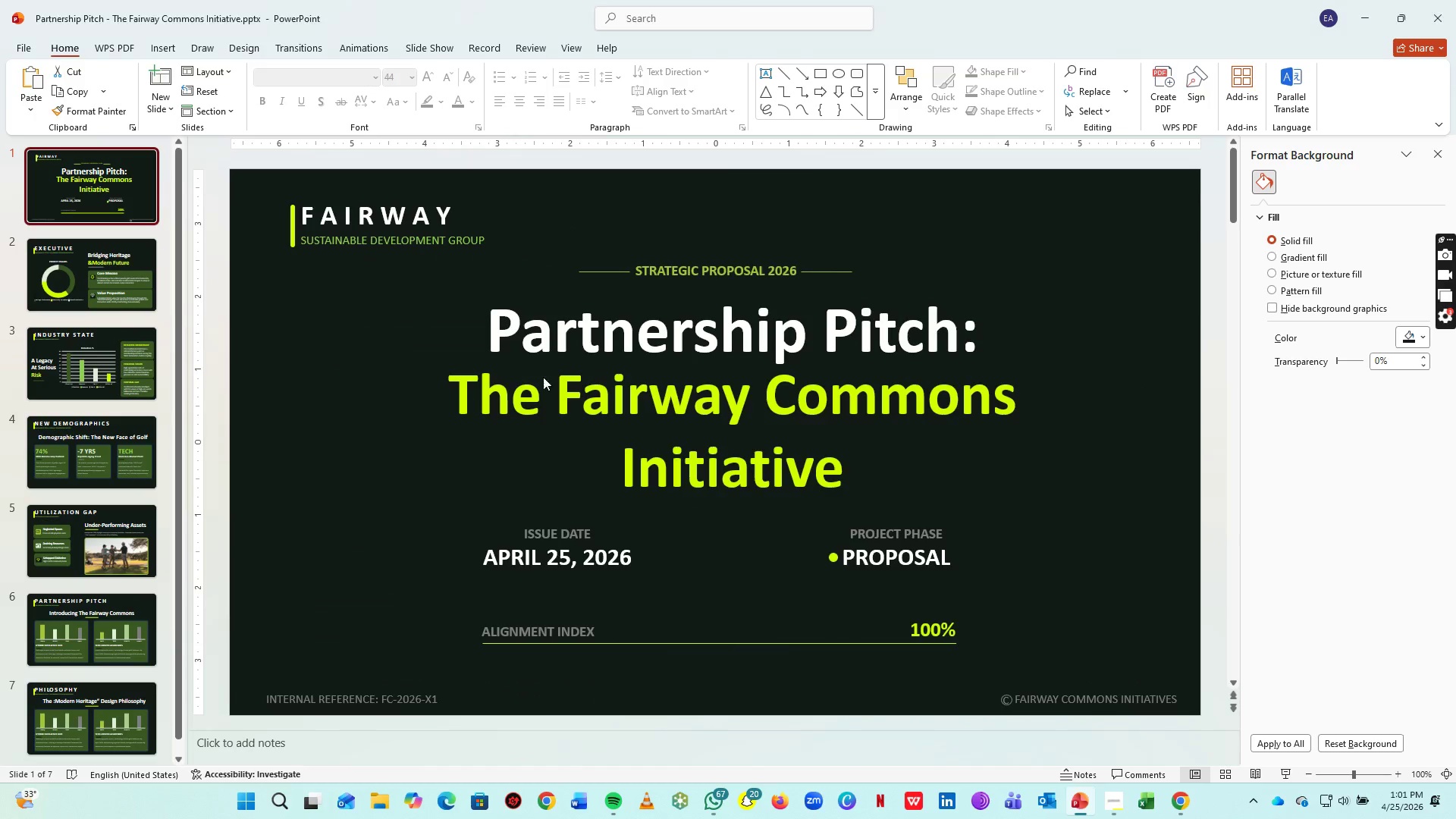 
key(Alt+Tab)